 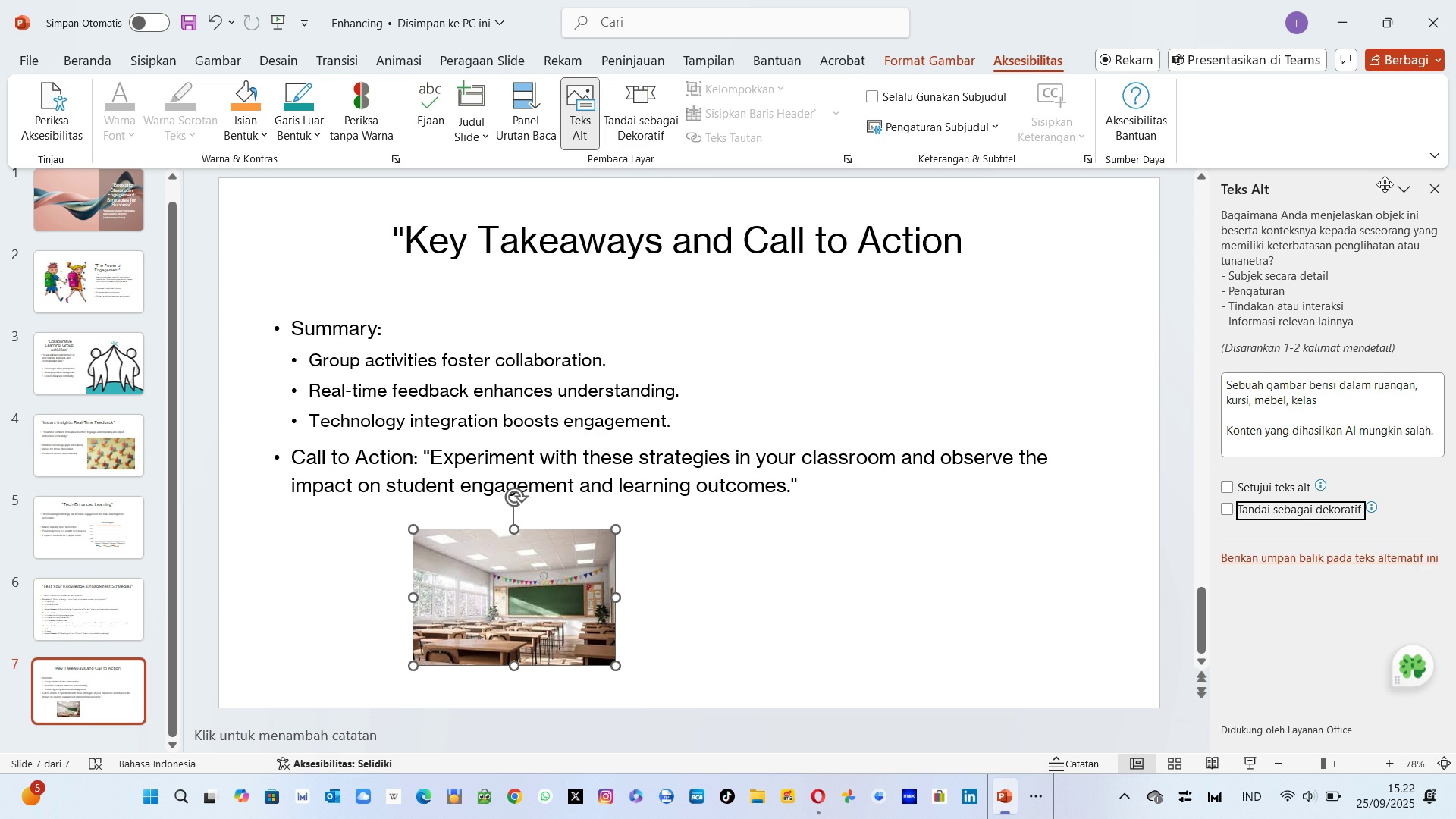 
left_click([1400, 187])
 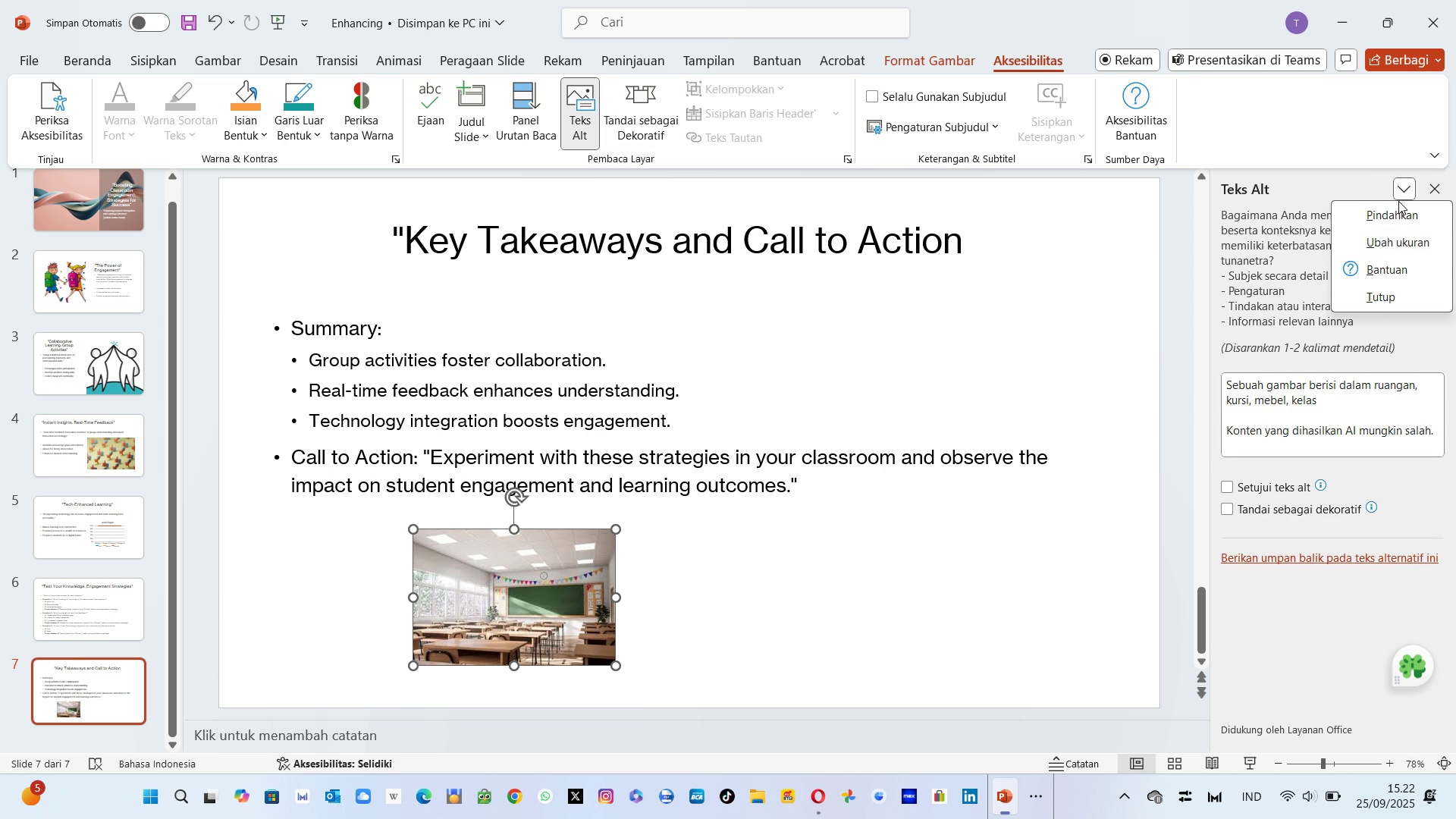 
left_click([1399, 234])
 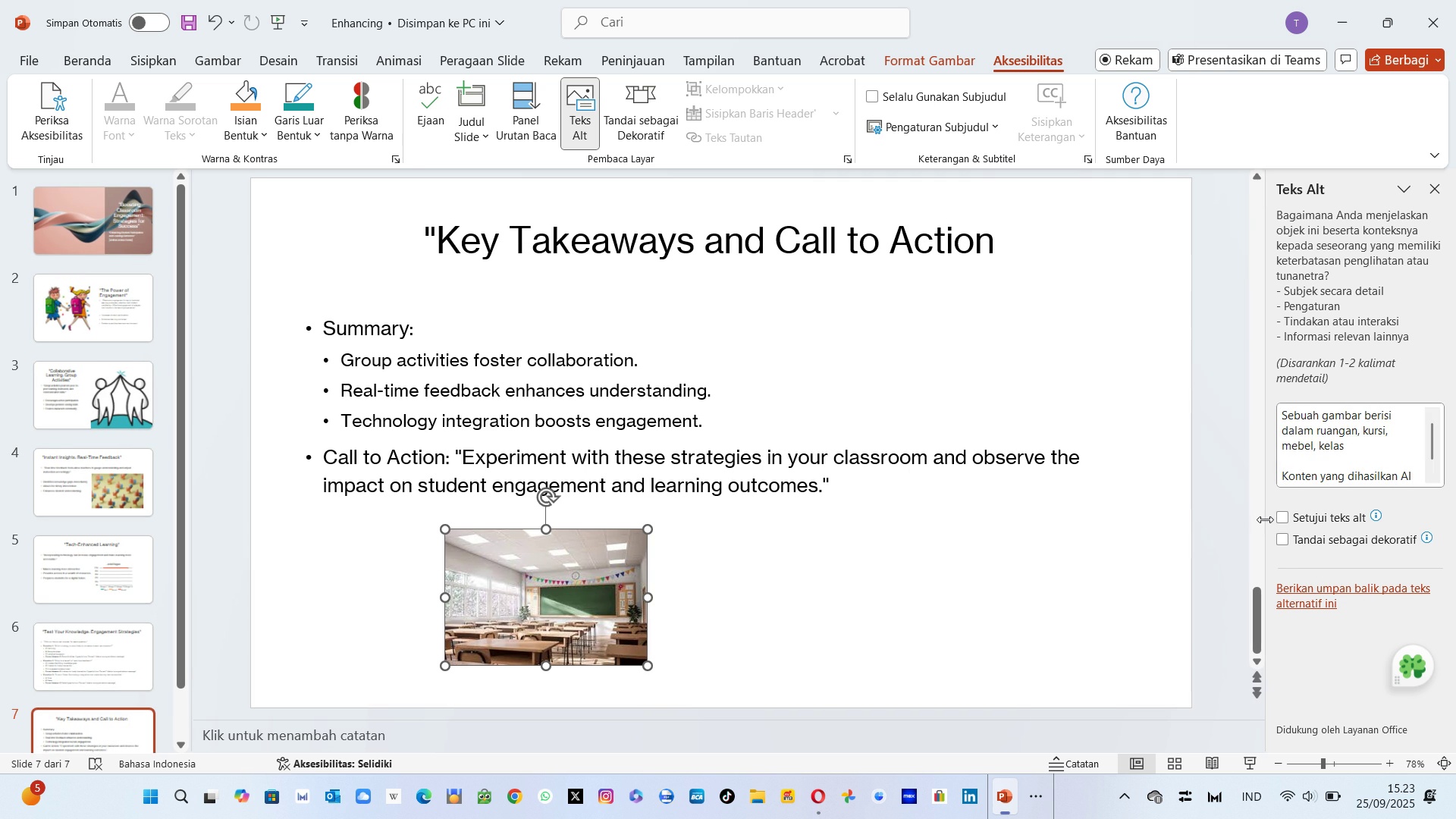 
wait(7.57)
 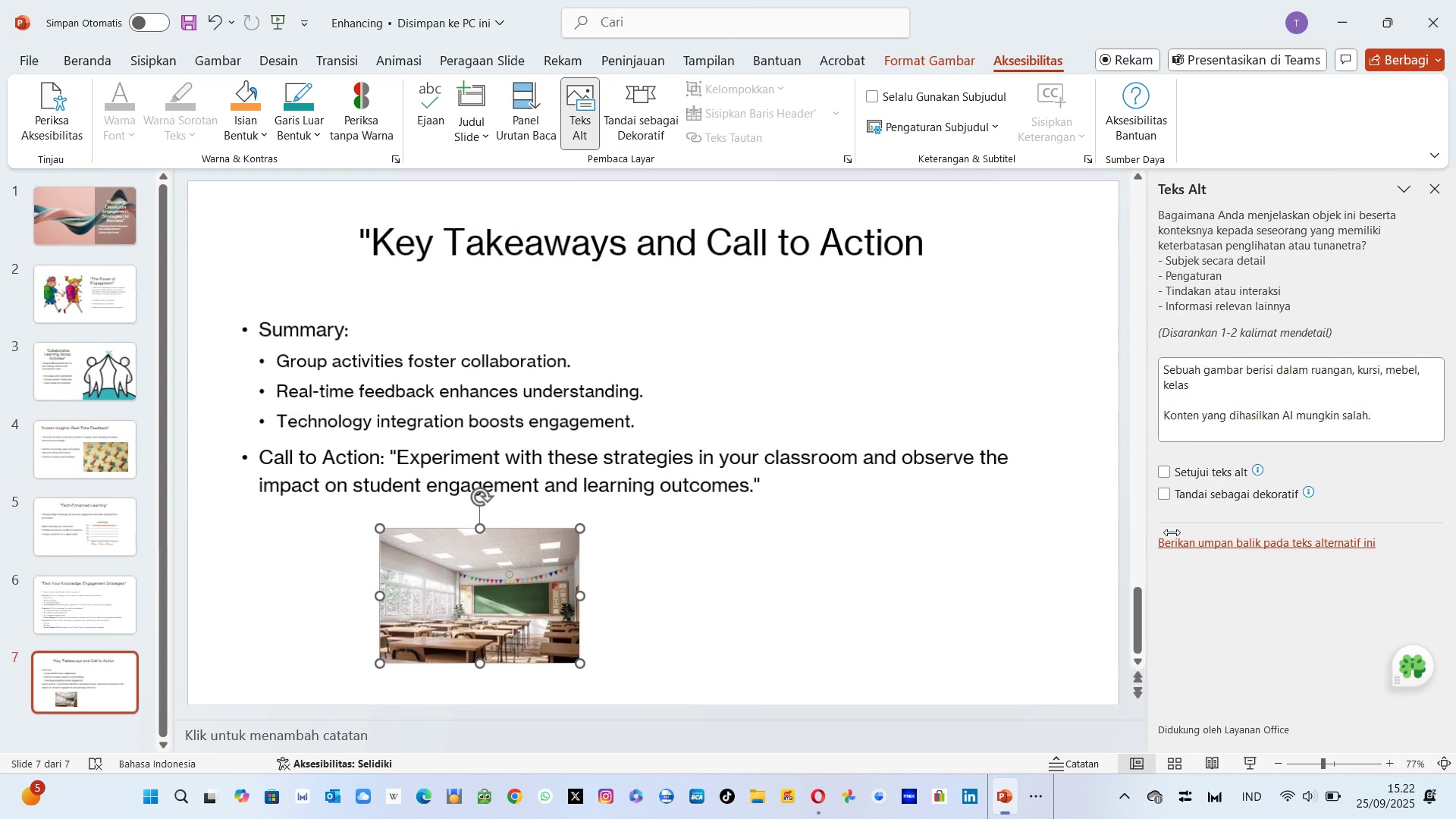 
left_click([1258, 522])
 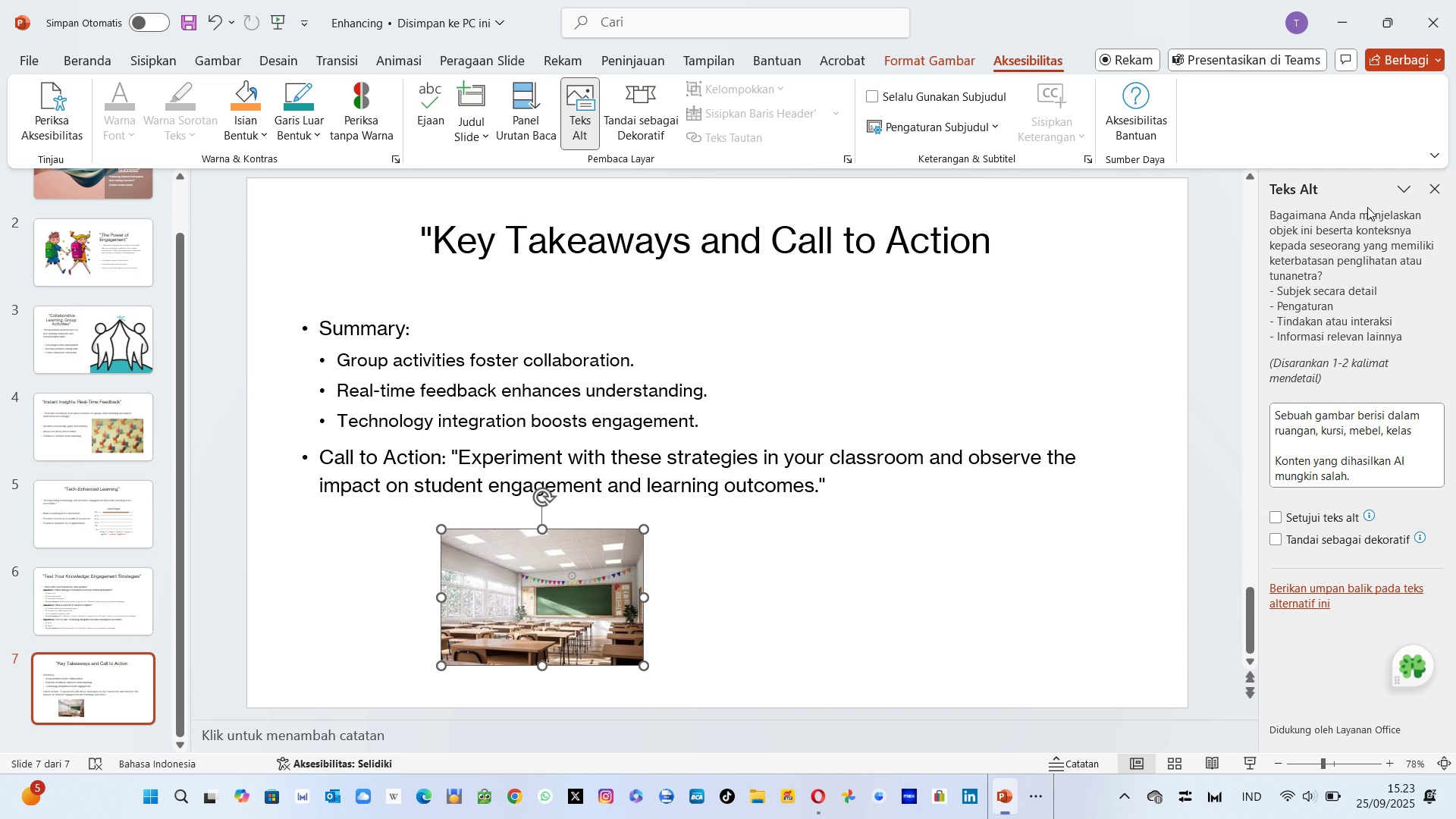 
left_click([1432, 182])
 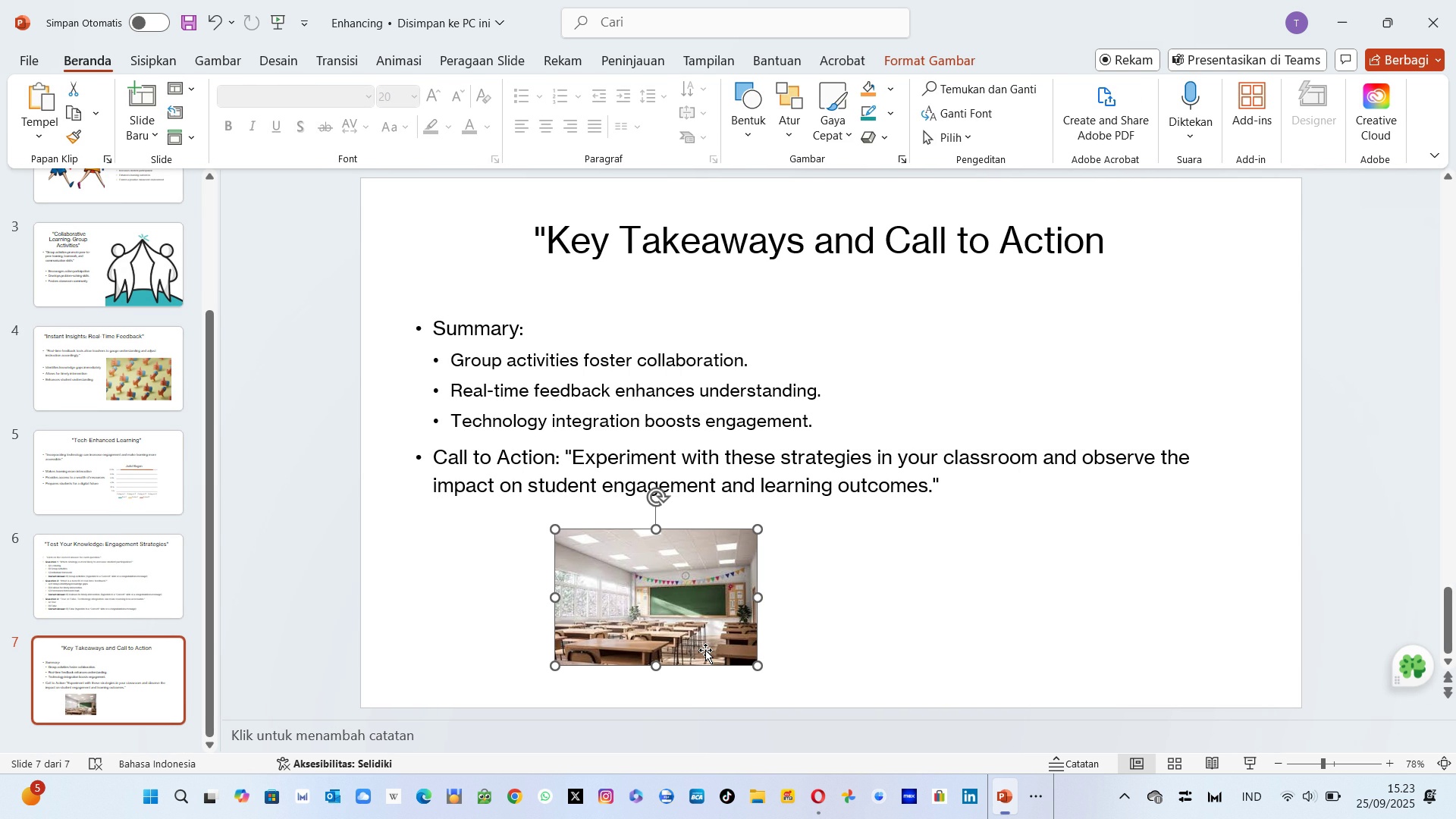 
left_click([705, 650])